 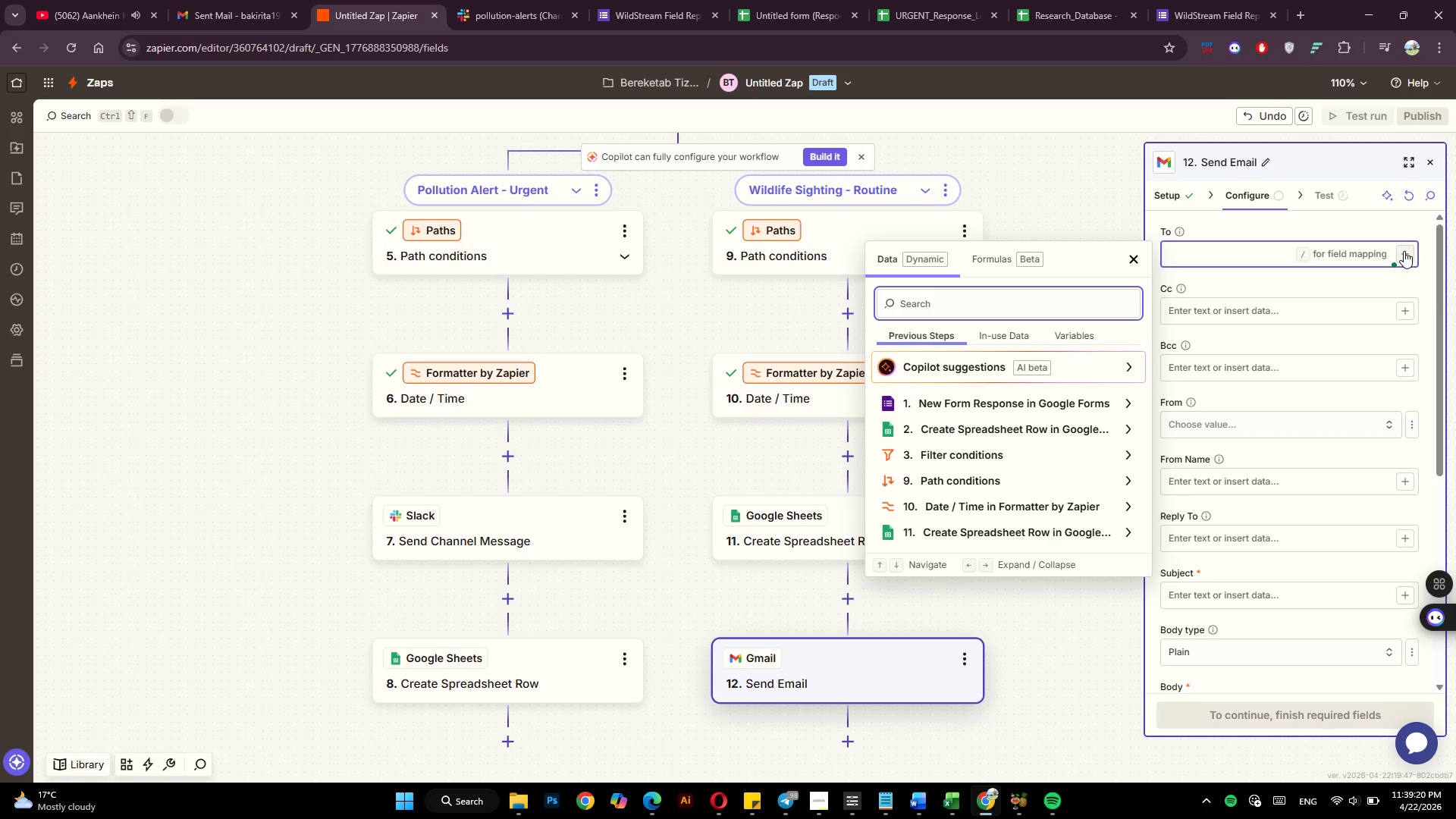 
left_click([976, 407])
 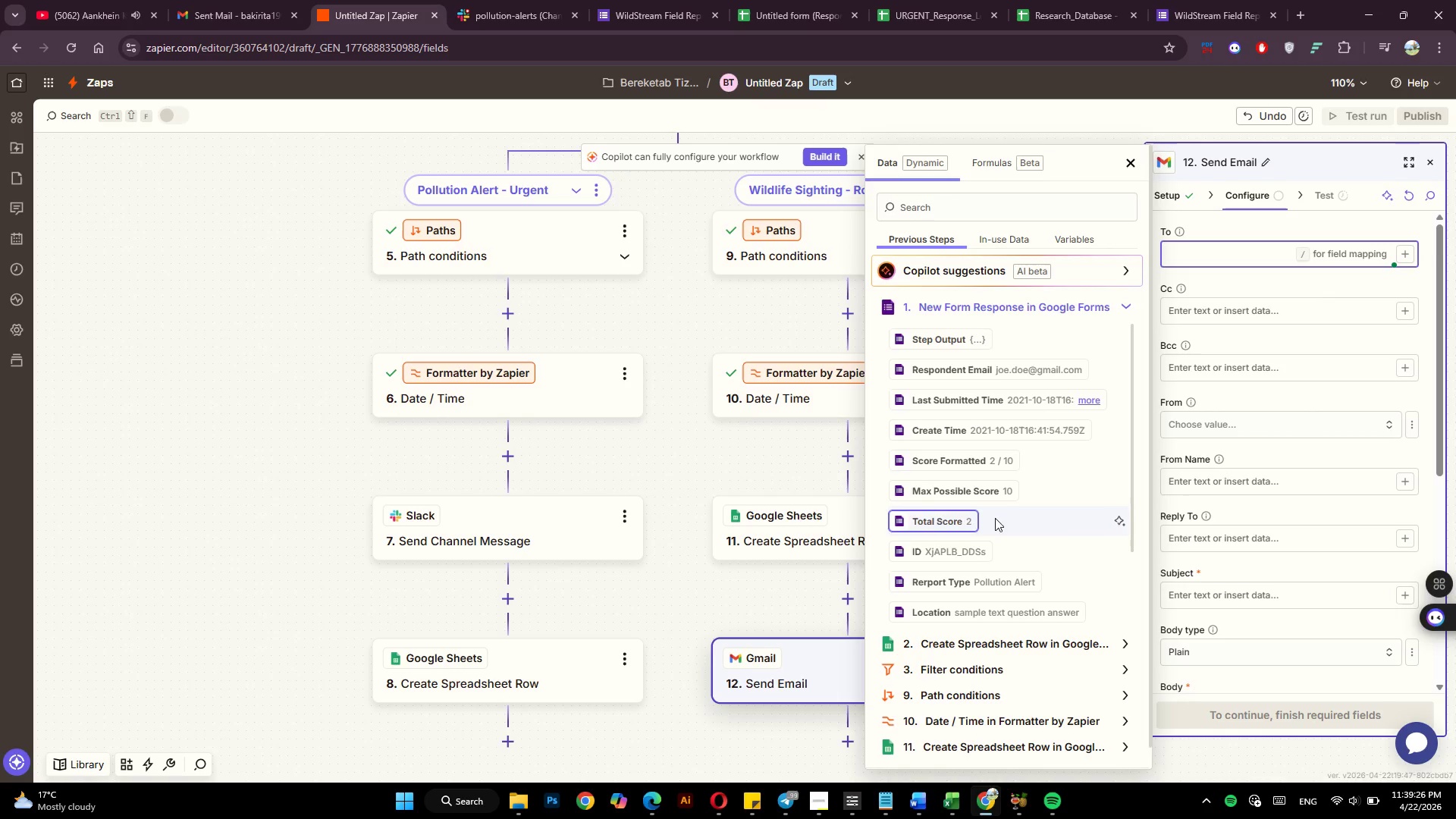 
scroll: coordinate [981, 568], scroll_direction: down, amount: 5.0
 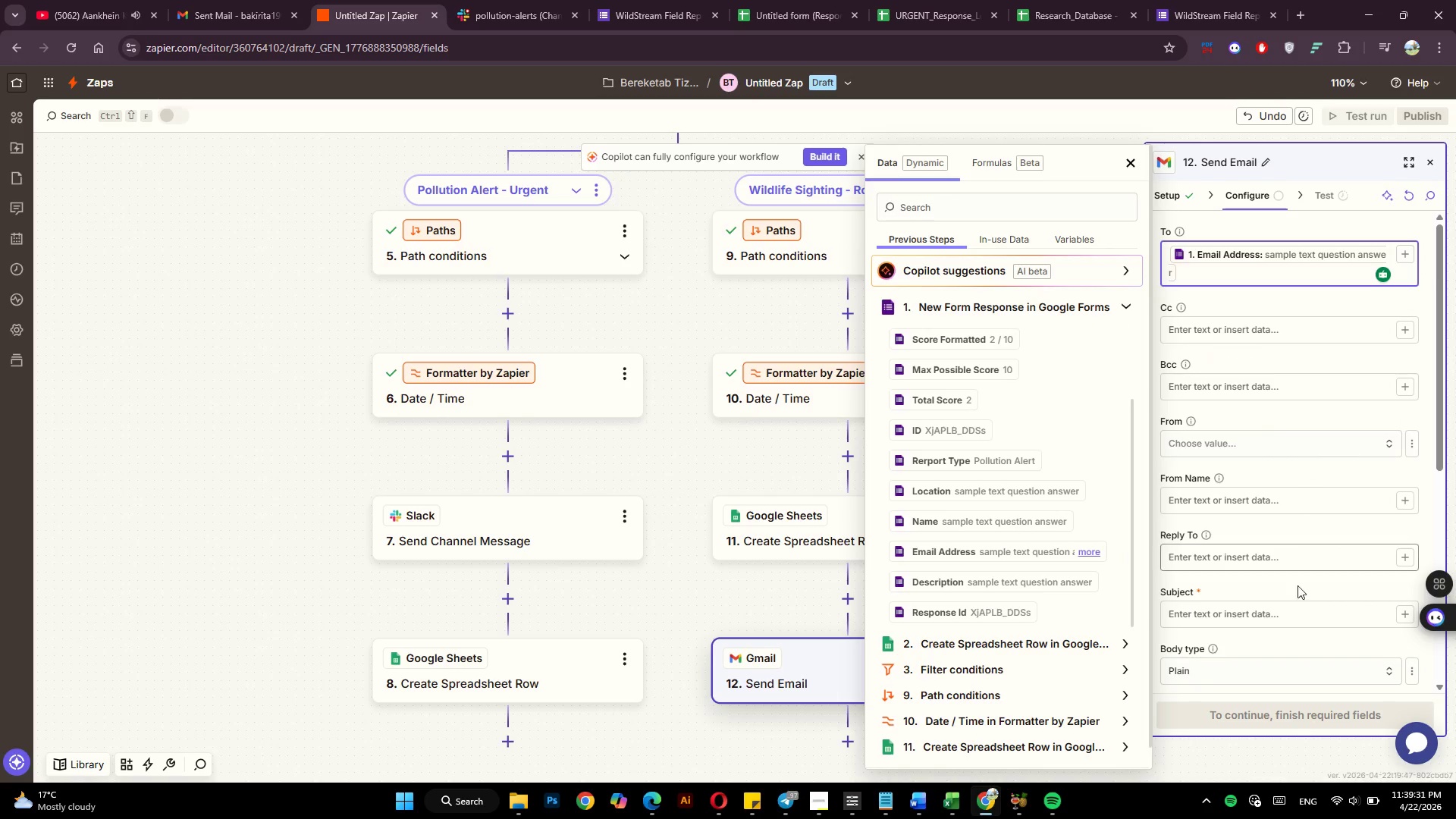 
left_click([1219, 617])
 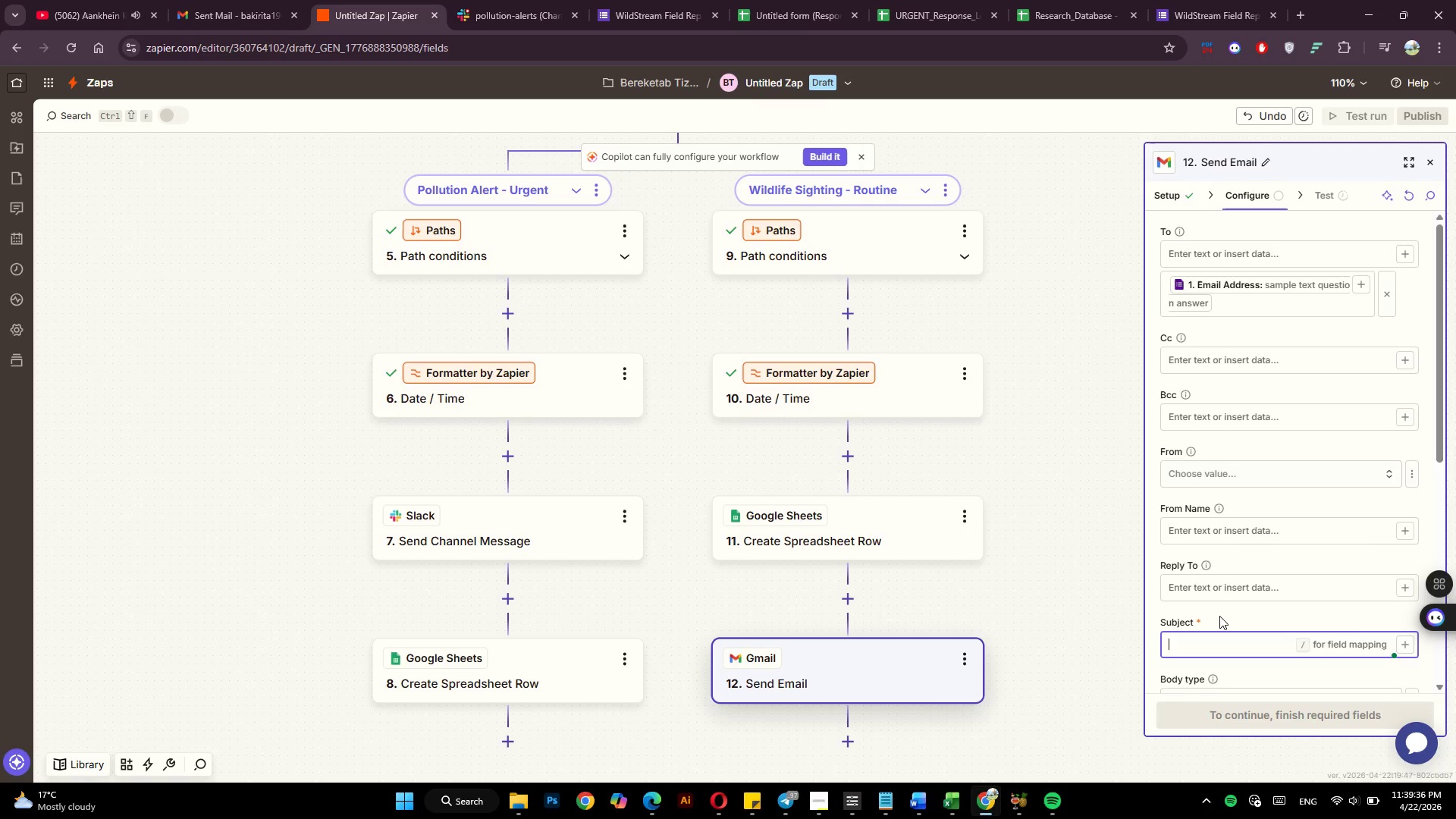 
wait(5.84)
 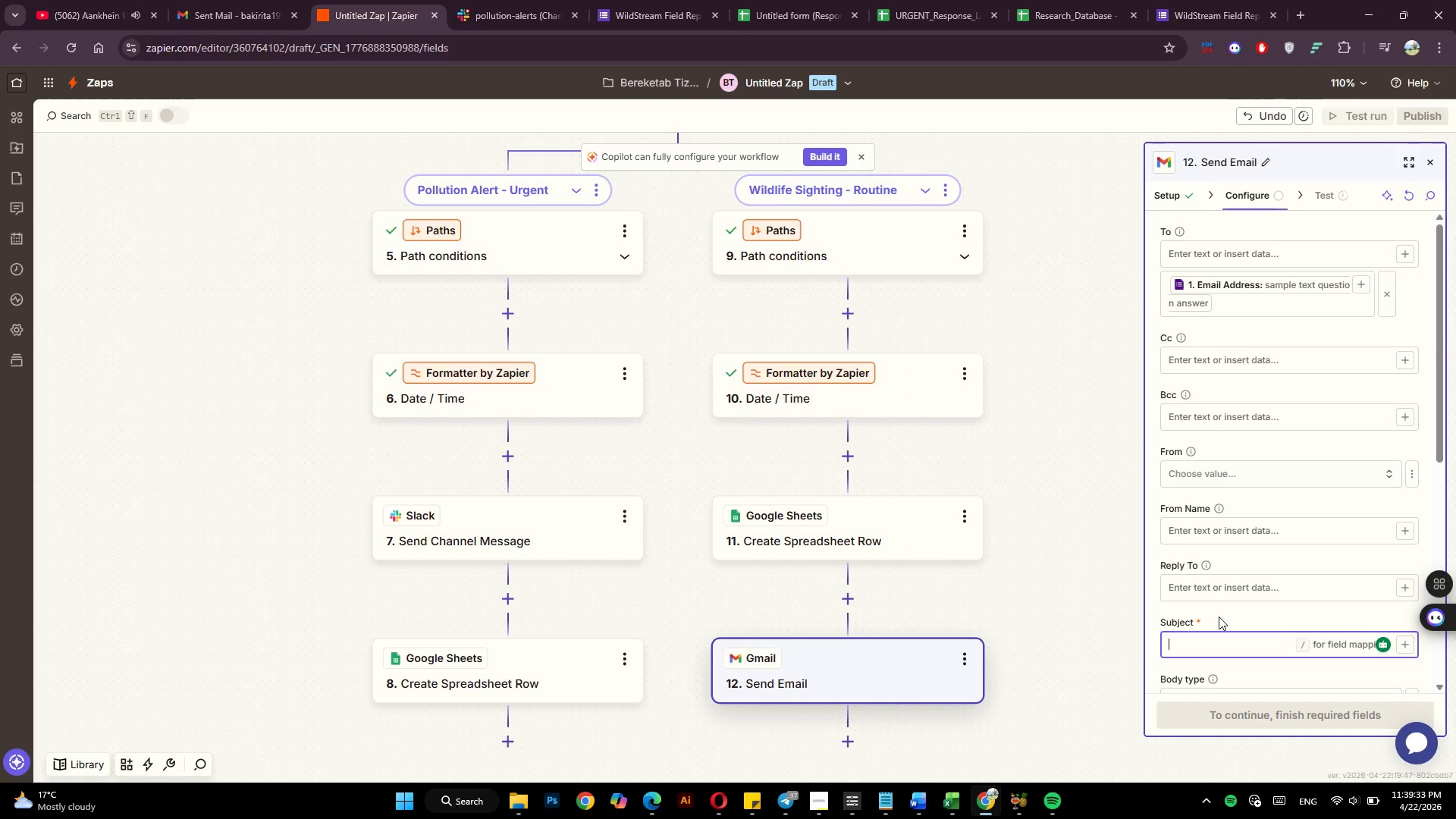 
type(Thankyou)
 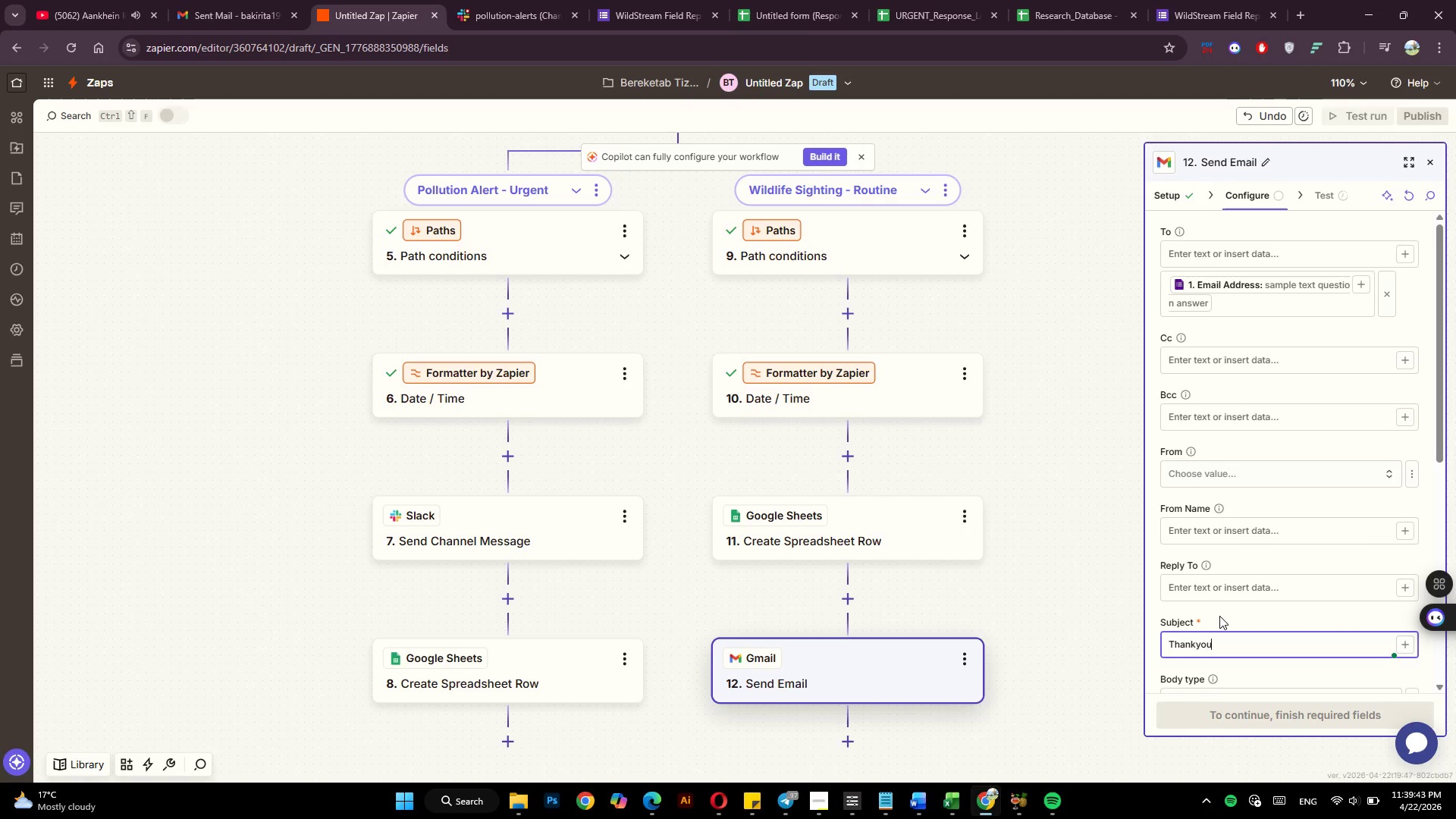 
key(Backspace)
key(Backspace)
key(Backspace)
type( yo)
key(Backspace)
key(Backspace)
type(You for your WildStream wild life)